 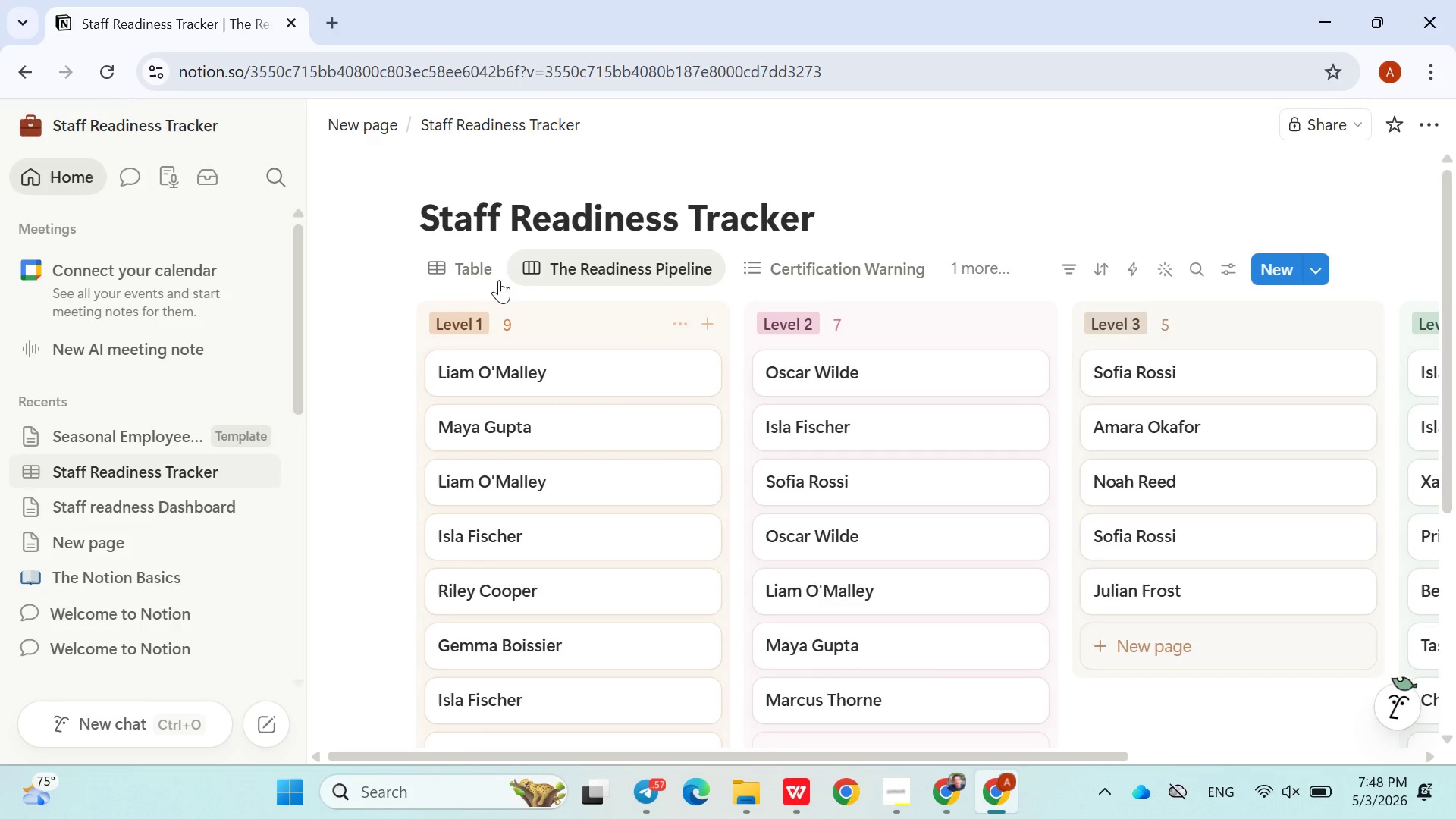 
left_click([208, 515])
 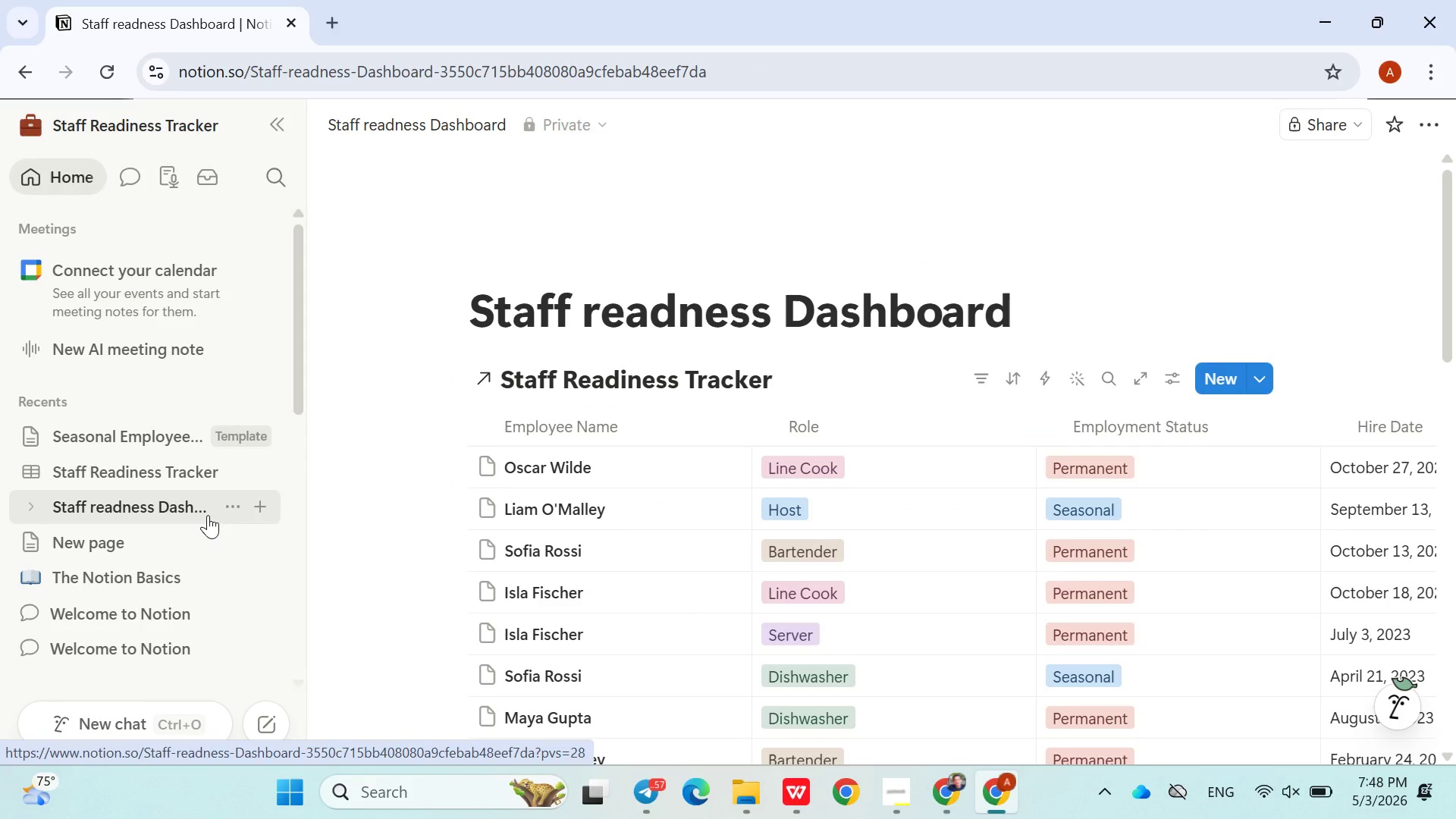 
mouse_move([581, 561])
 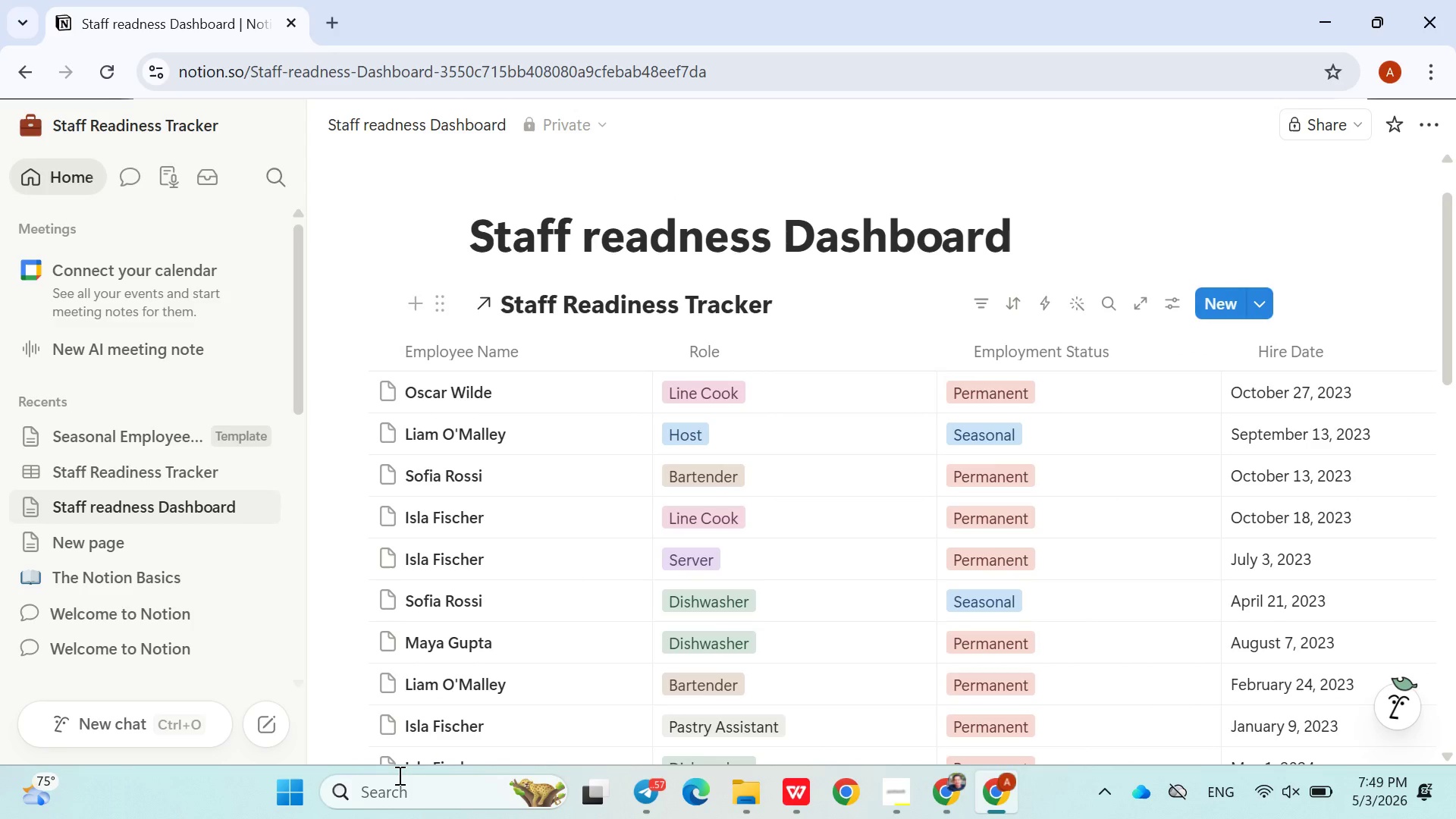 
left_click_drag(start_coordinate=[58, 654], to_coordinate=[290, 795])
 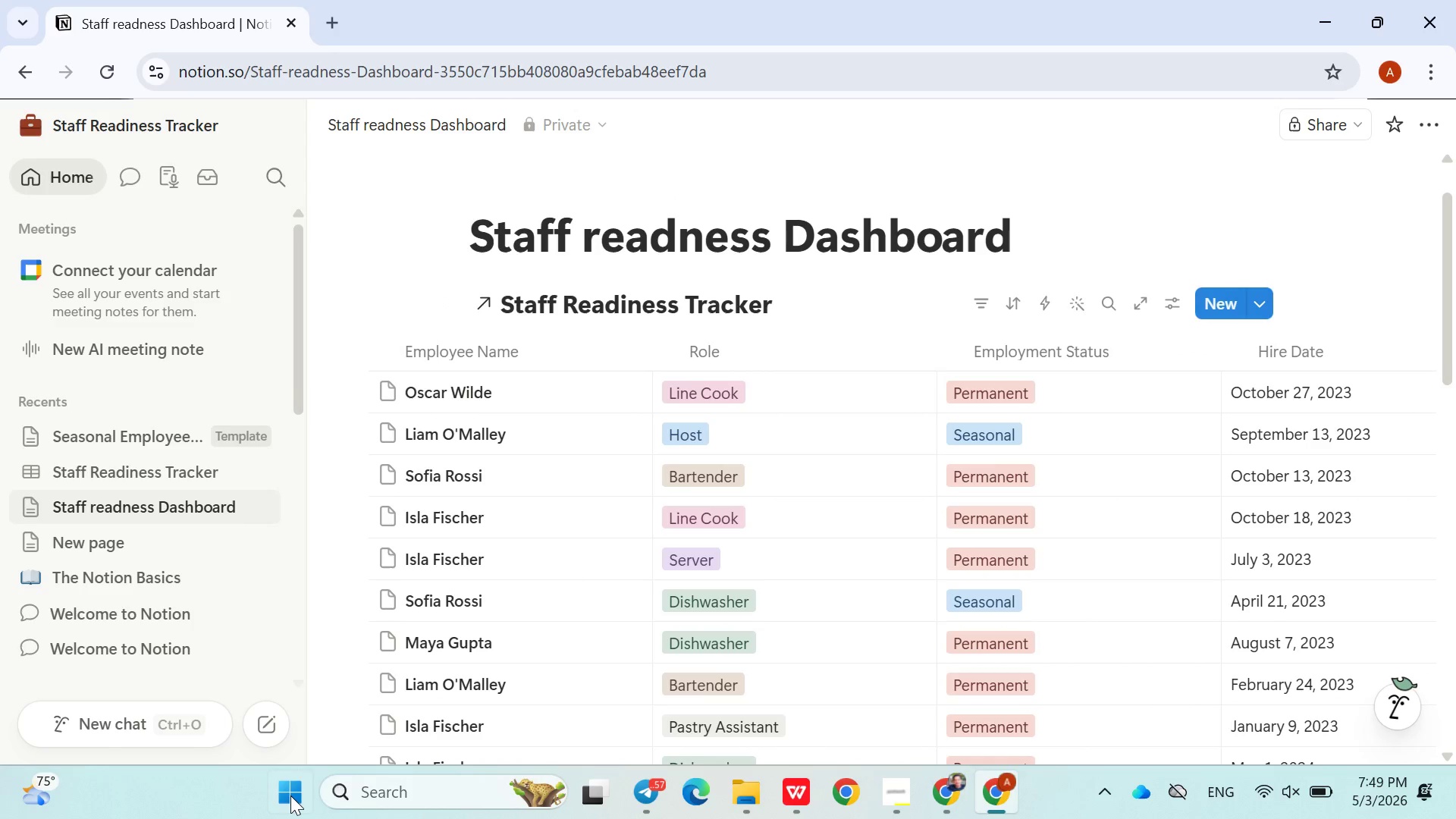 
left_click([290, 795])
 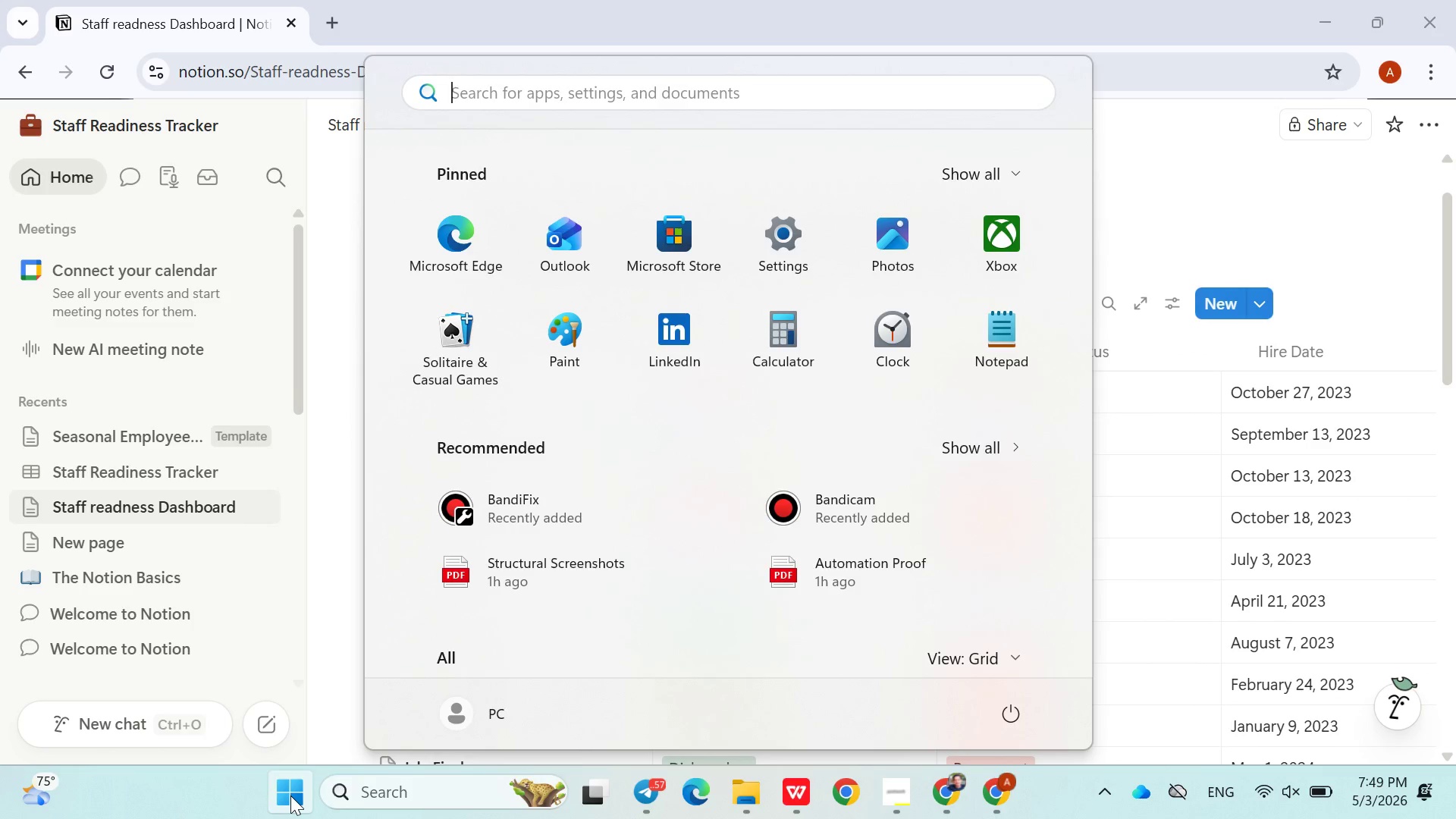 
type(sna)
 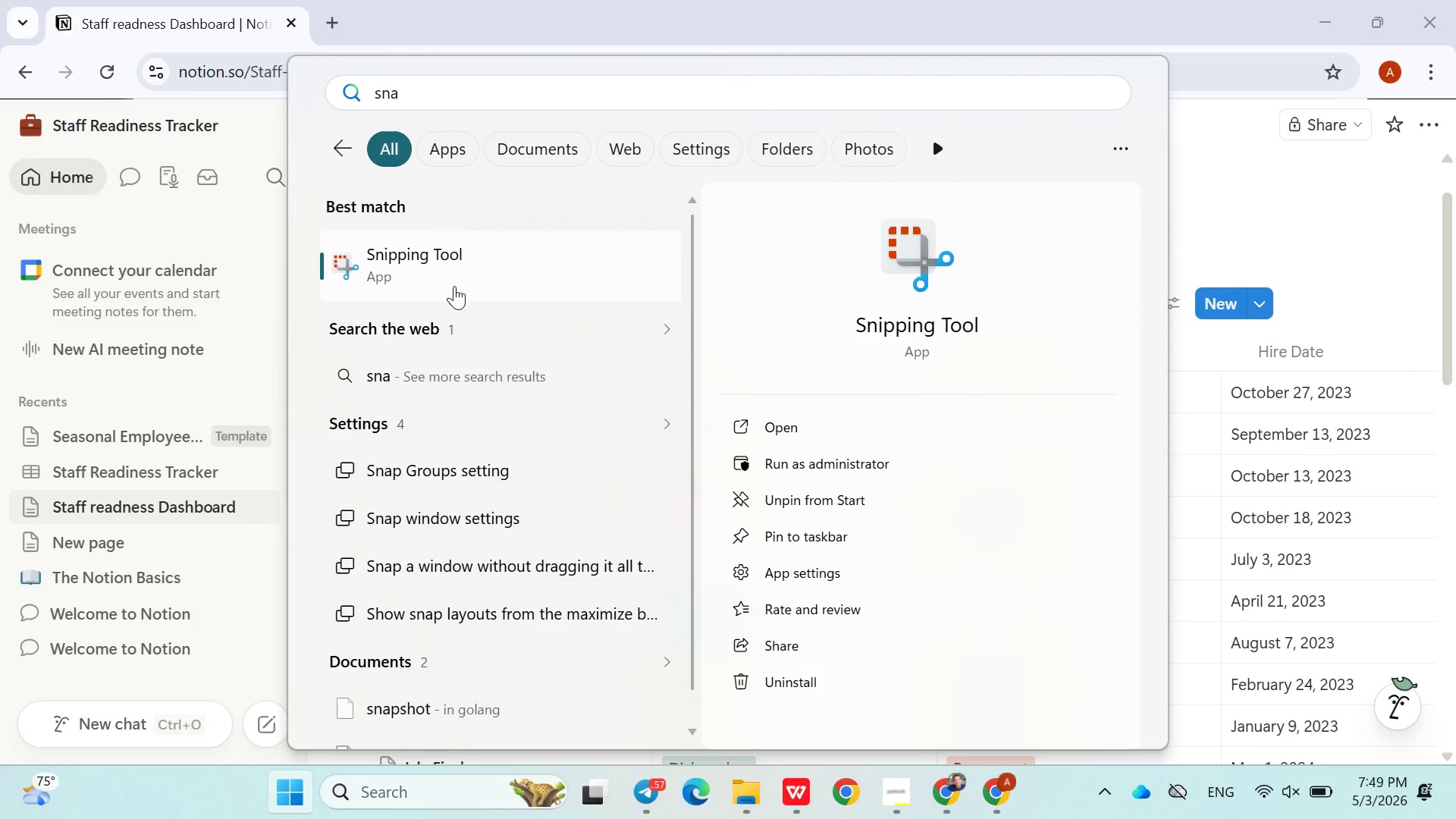 
left_click([445, 274])
 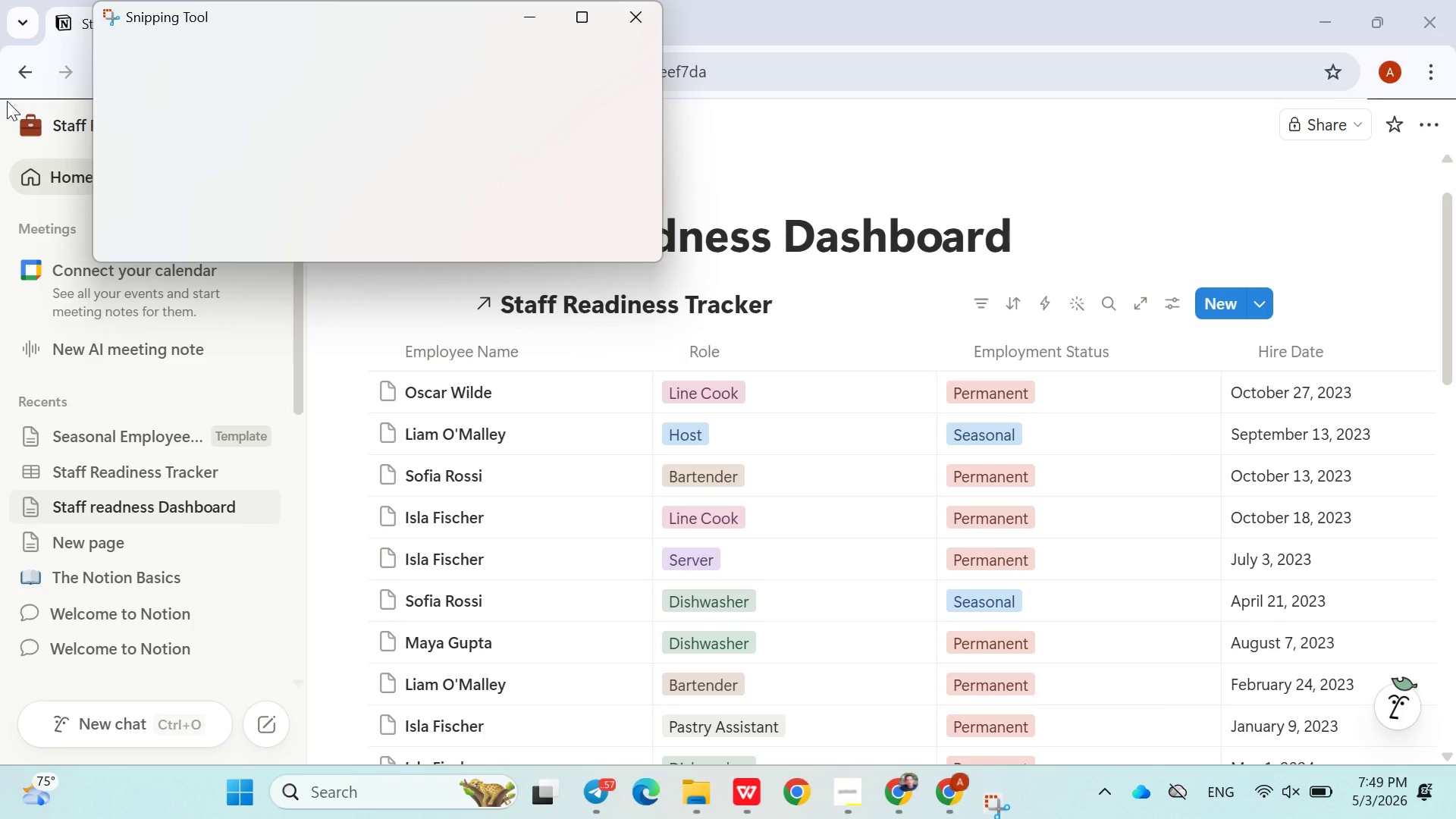 
left_click([170, 63])
 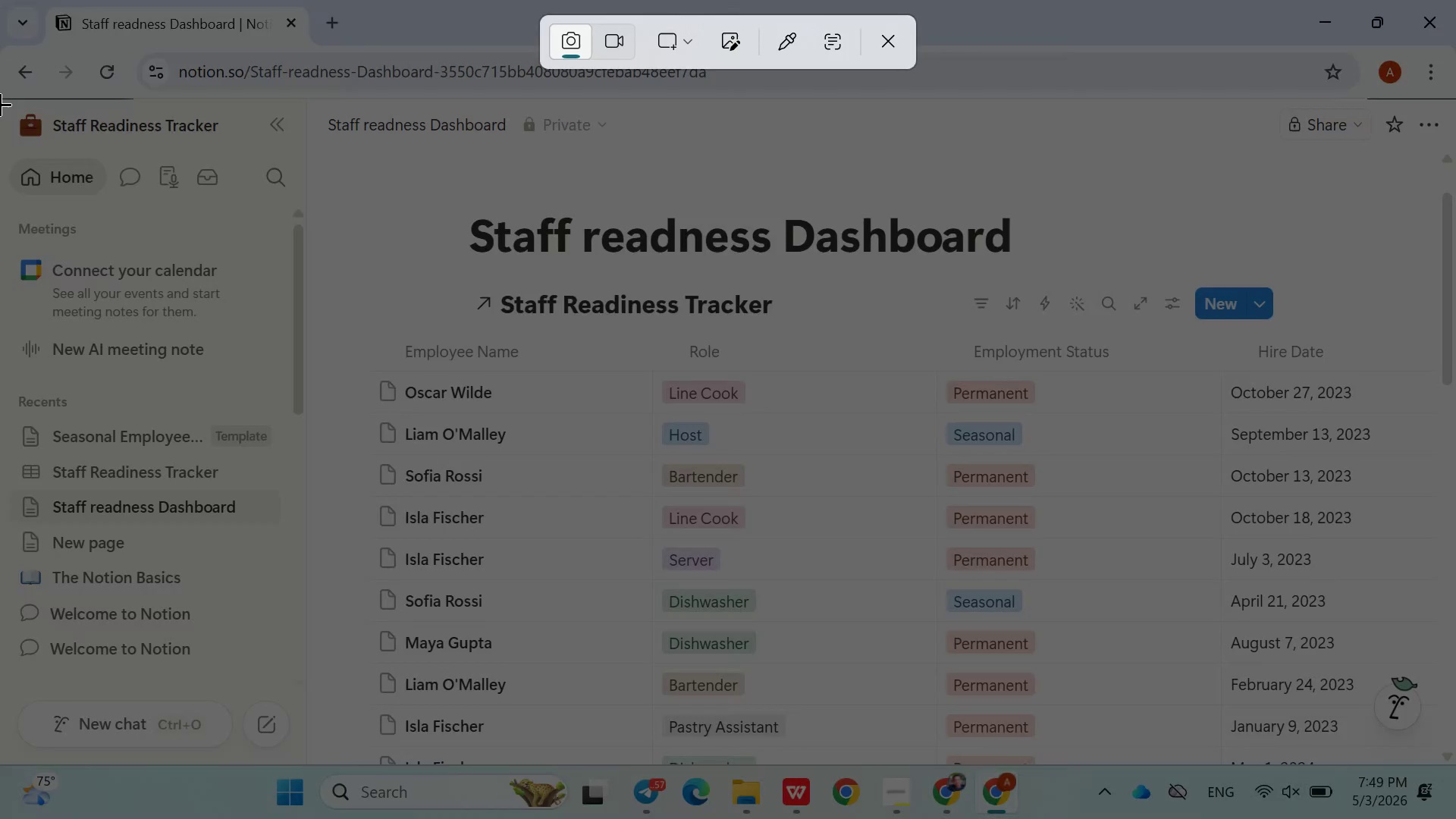 
left_click_drag(start_coordinate=[0, 104], to_coordinate=[1450, 757])
 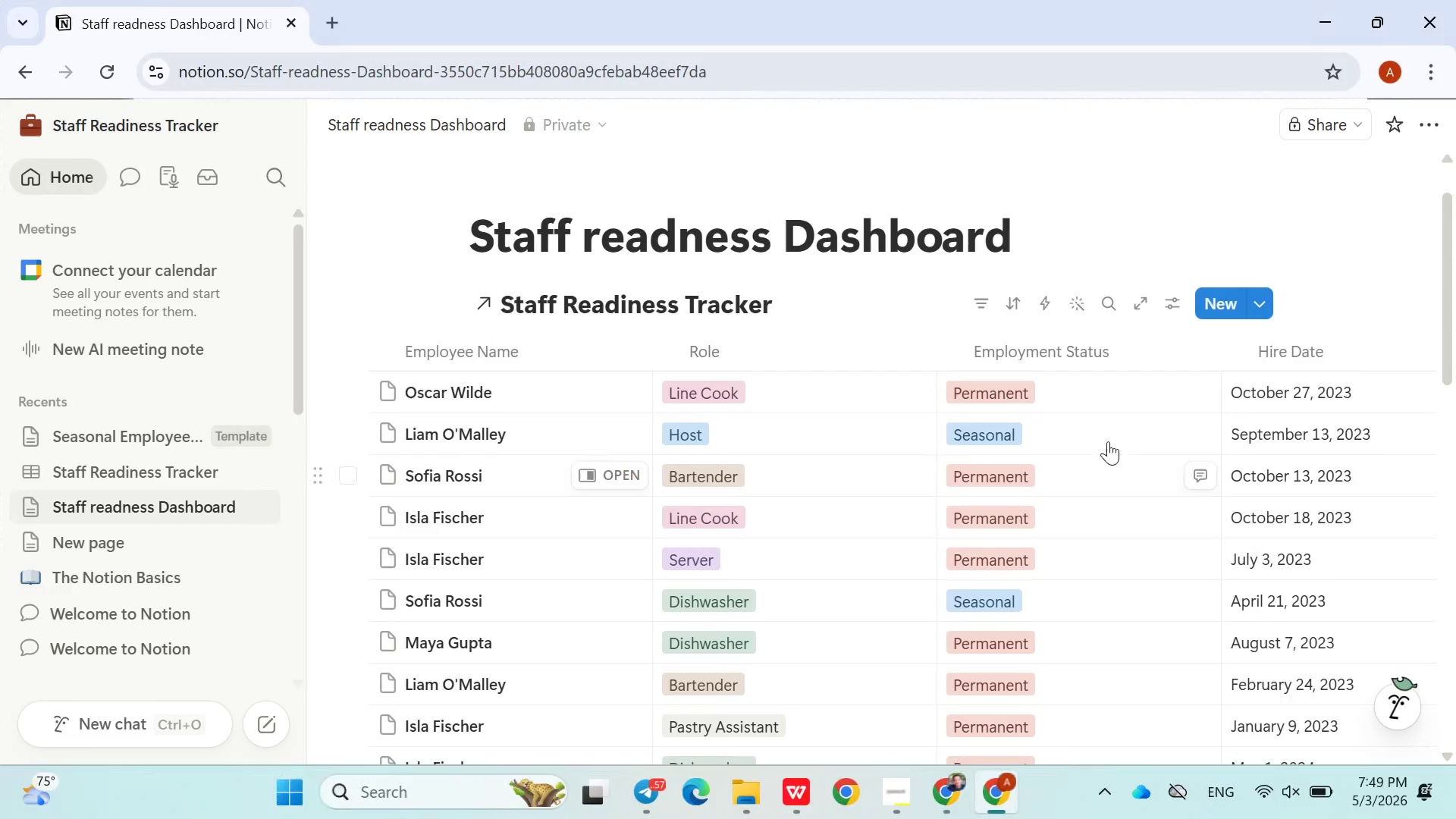 
mouse_move([995, 313])
 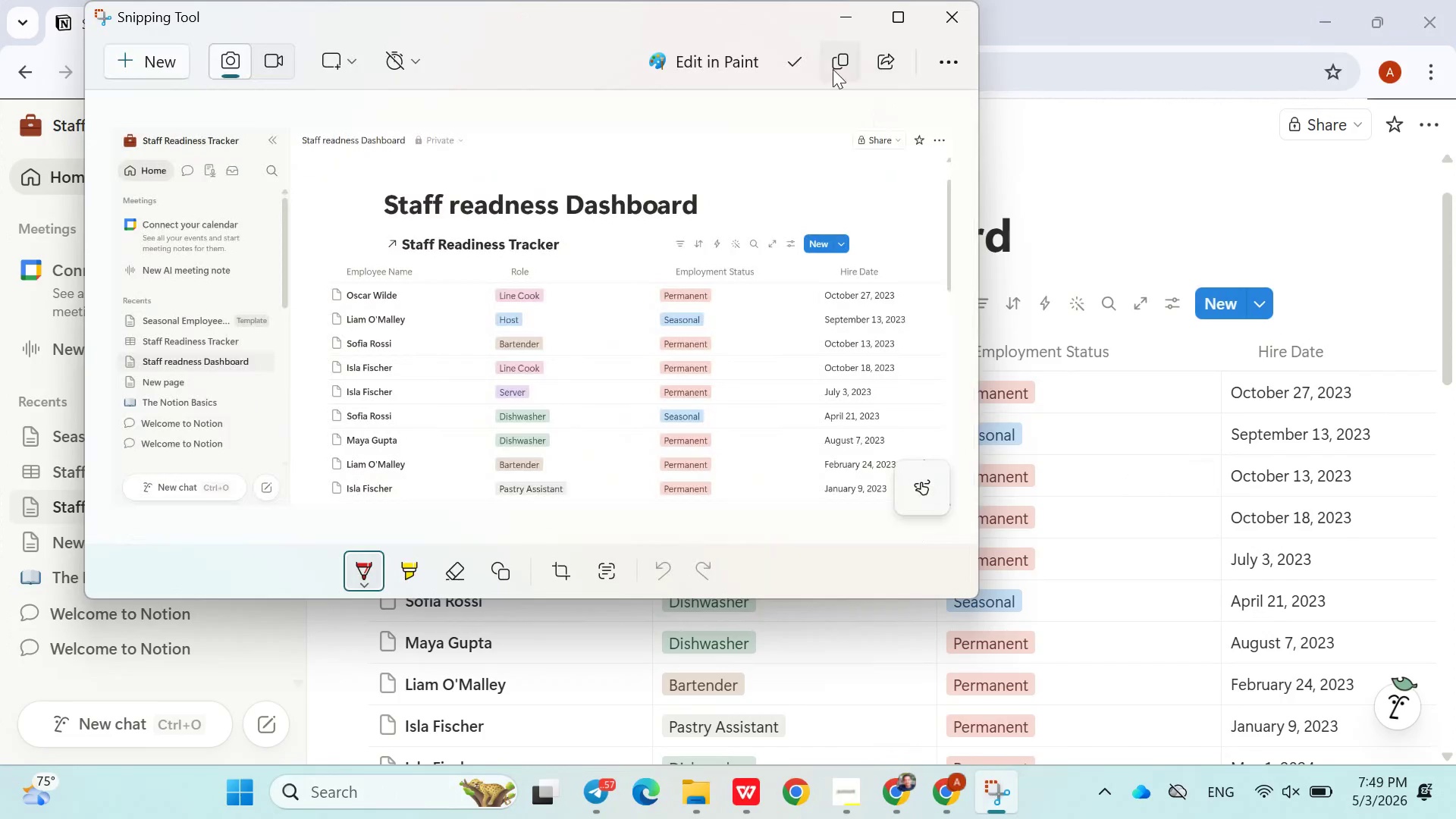 
left_click([833, 68])
 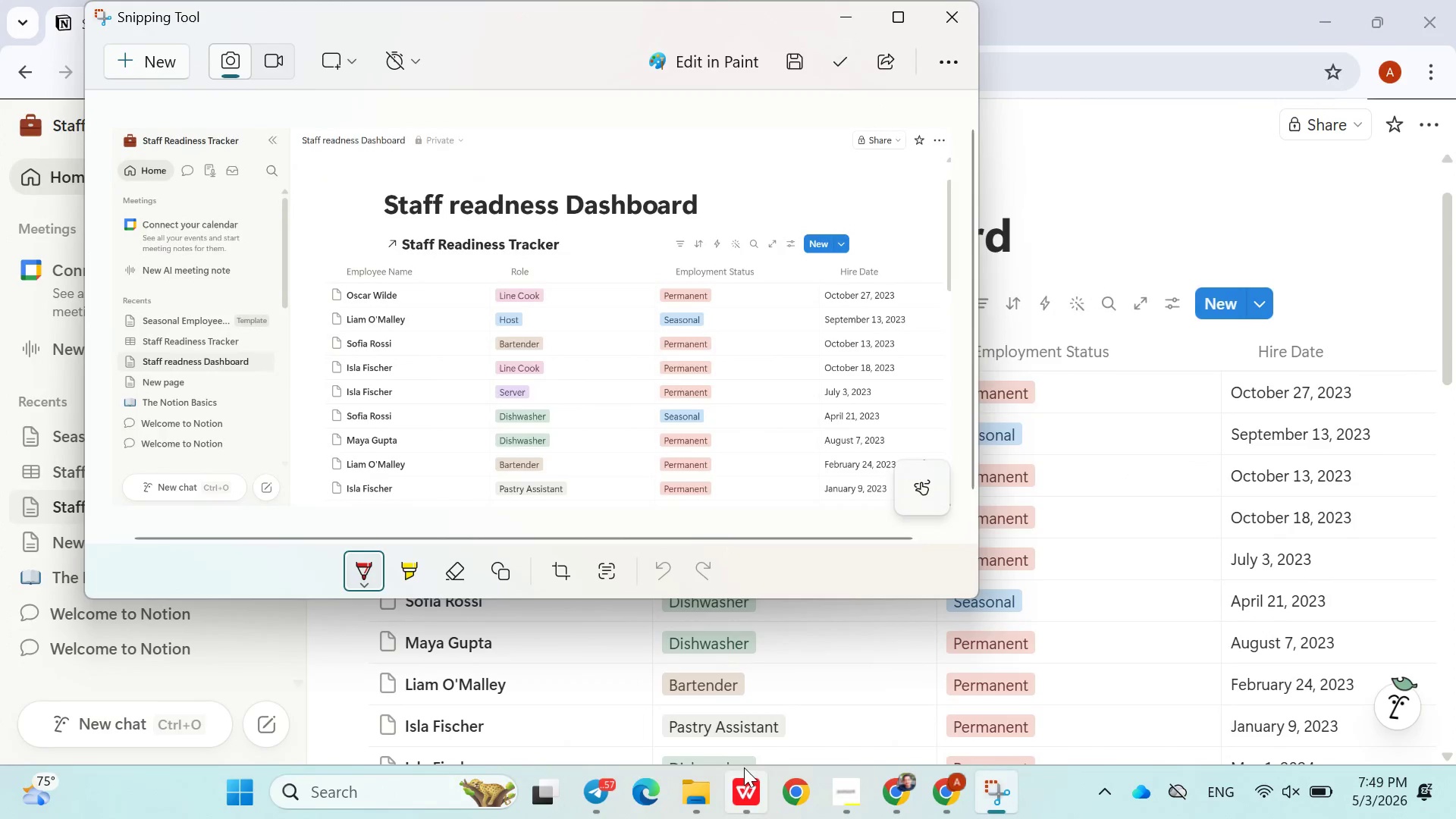 
left_click([744, 777])
 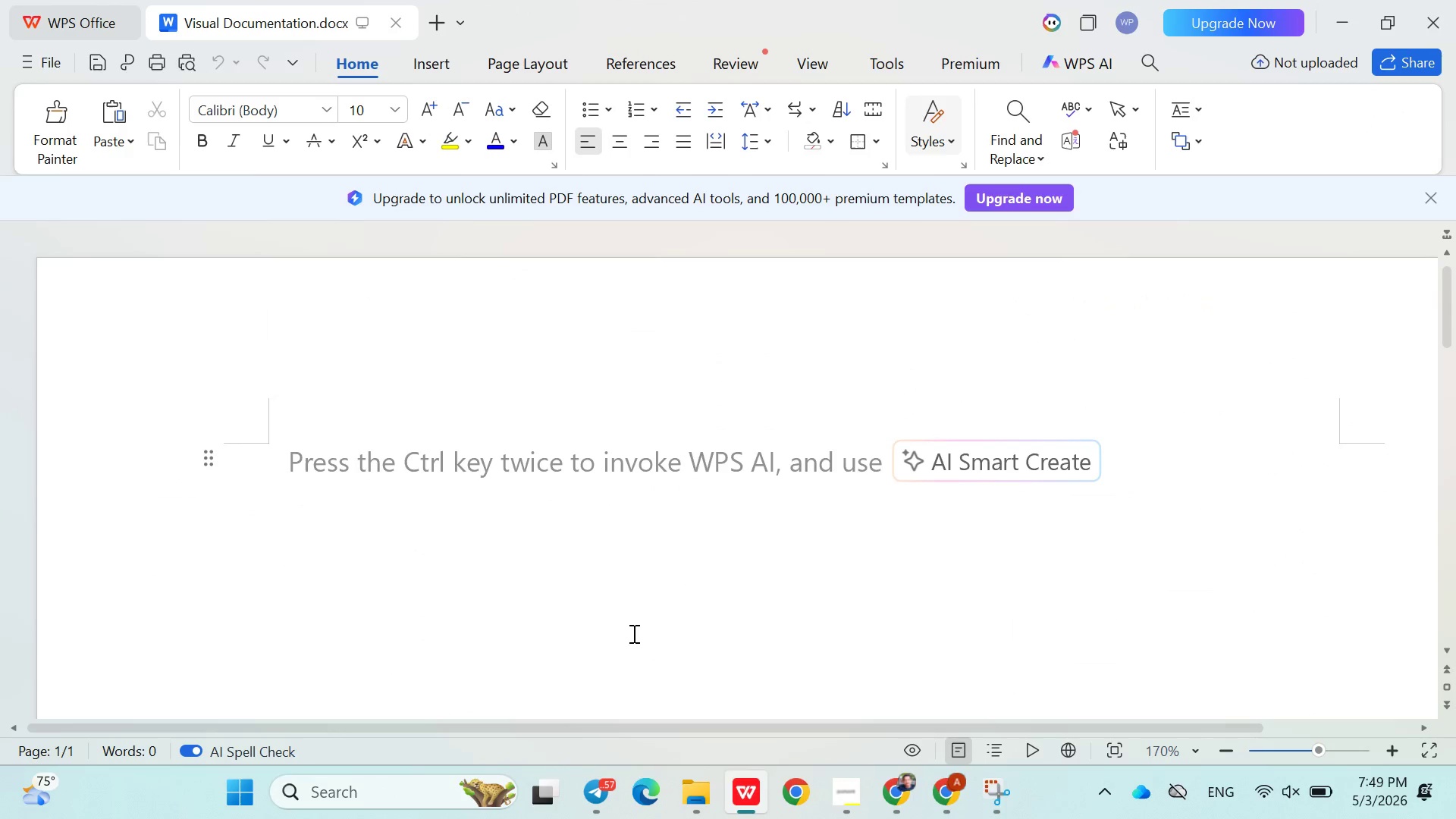 
key(Control+V)
 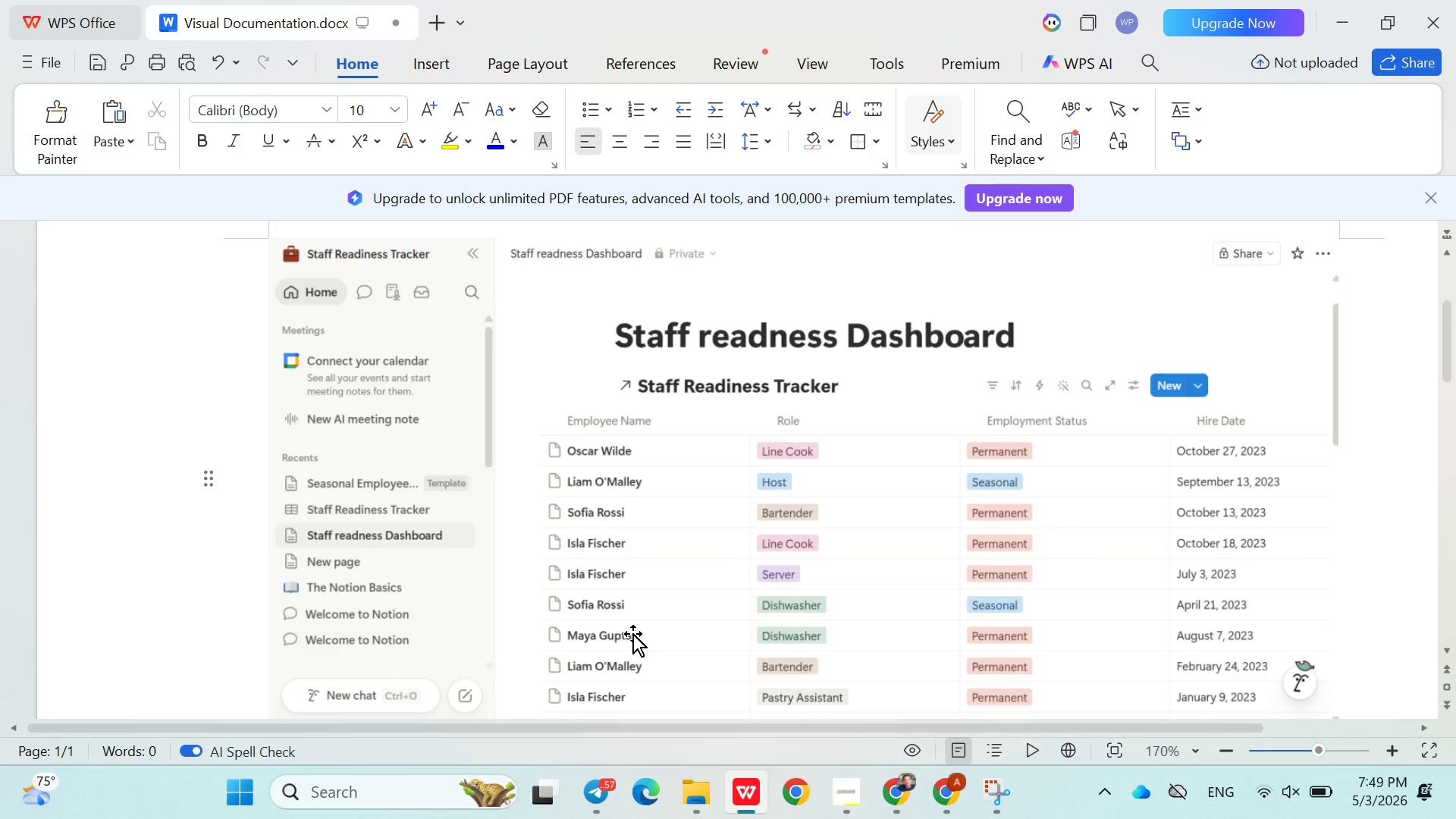 
key(Enter)
 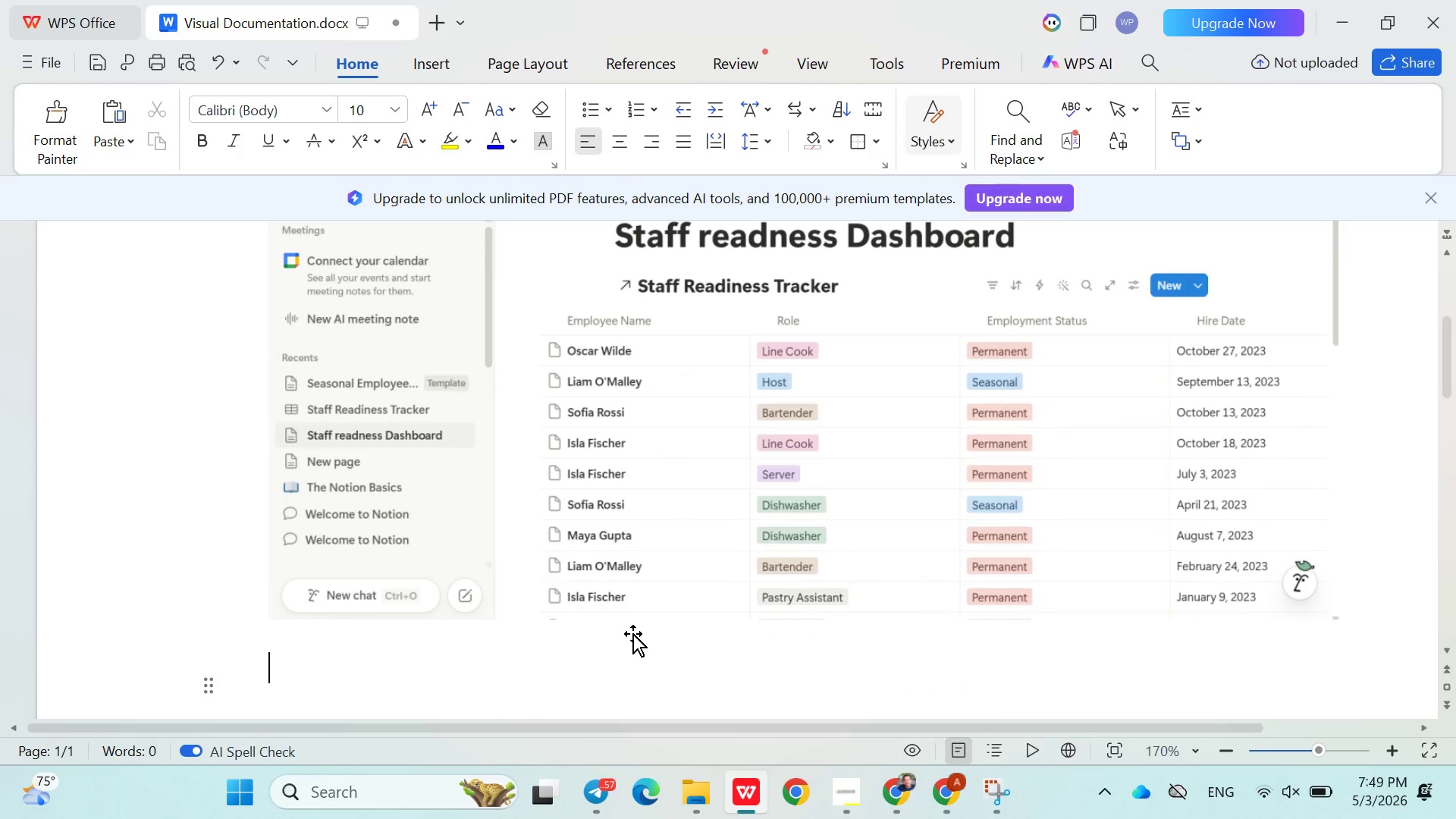 
key(Enter)
 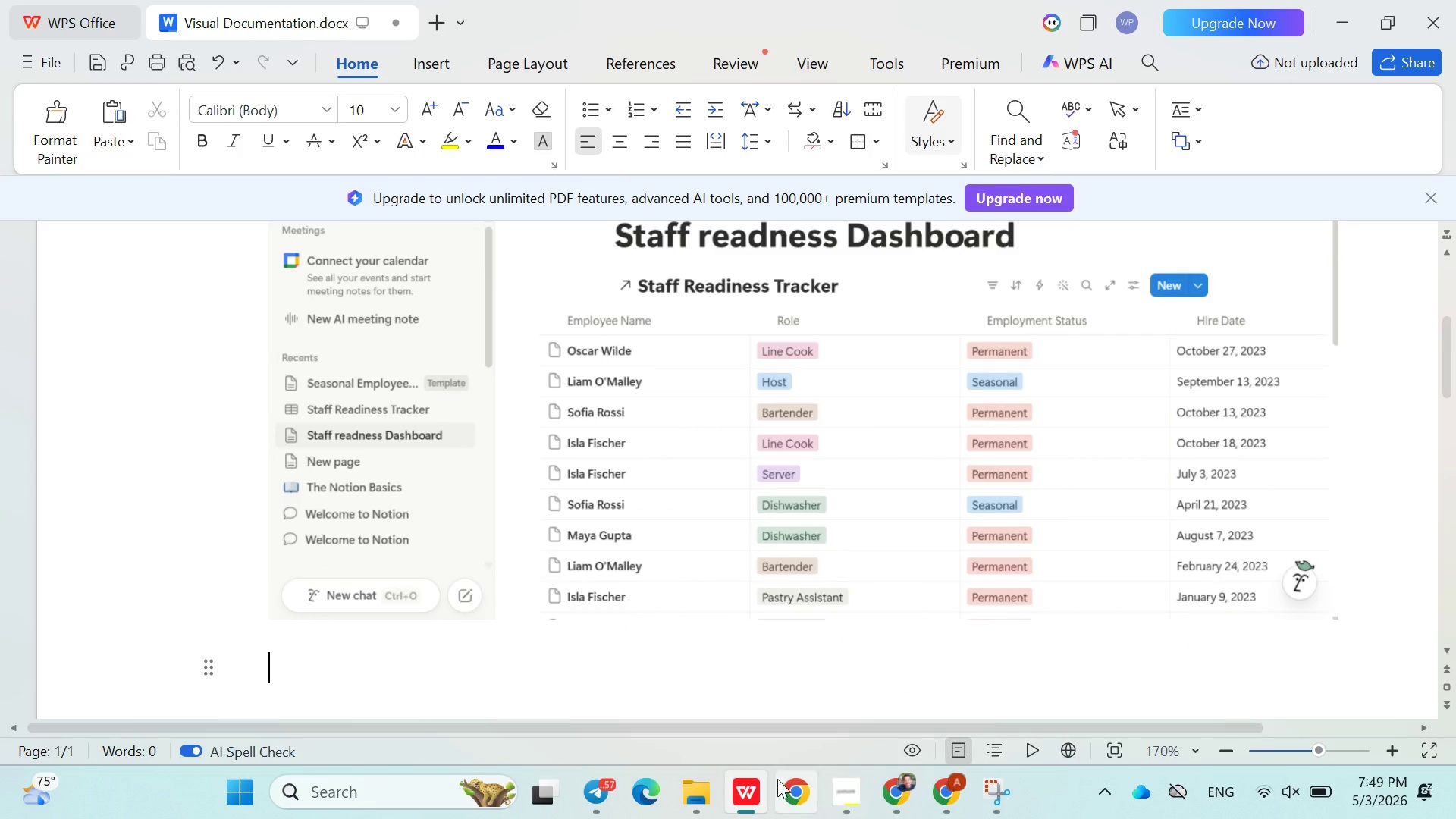 
left_click([754, 786])
 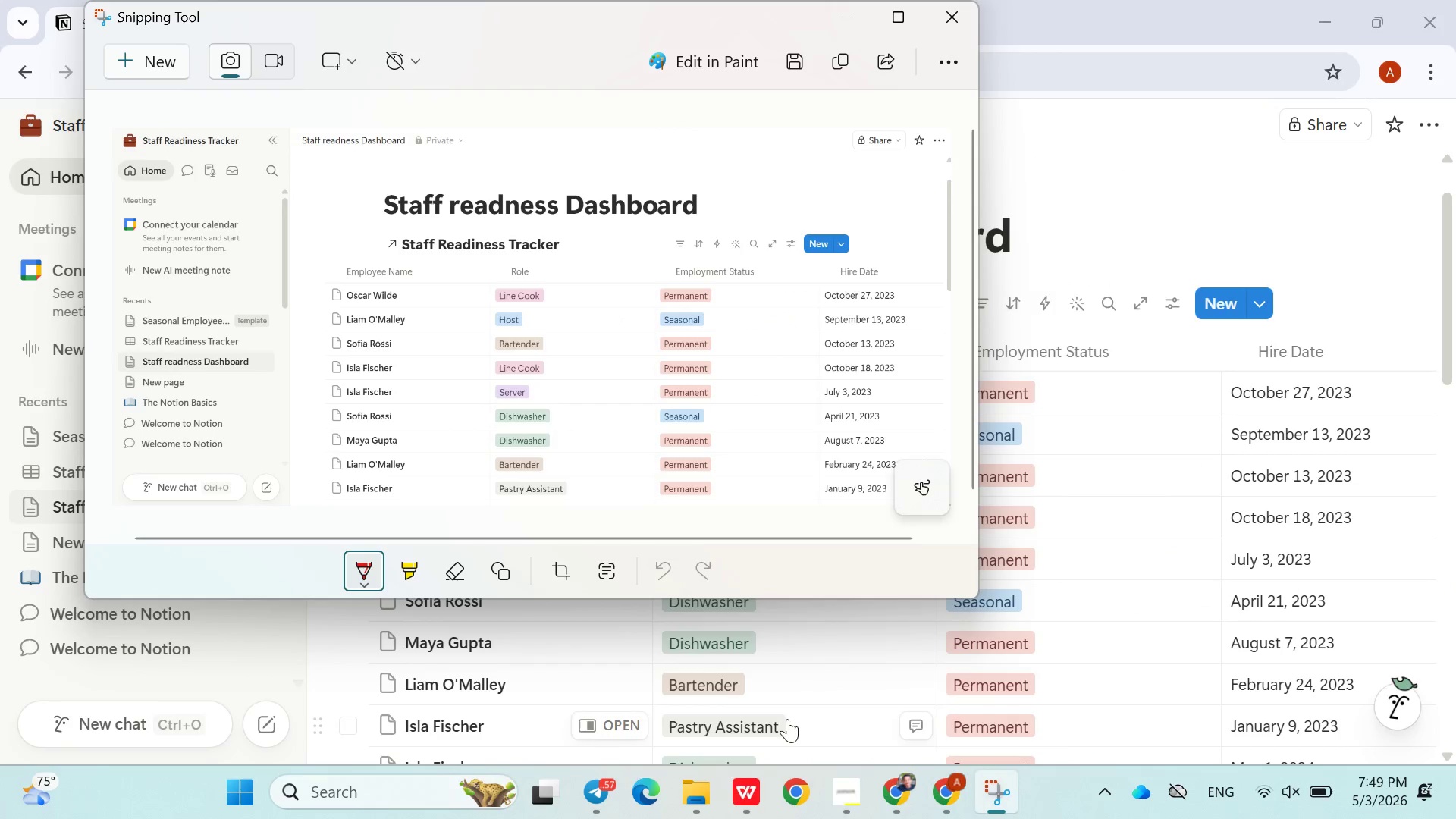 
left_click([743, 786])
 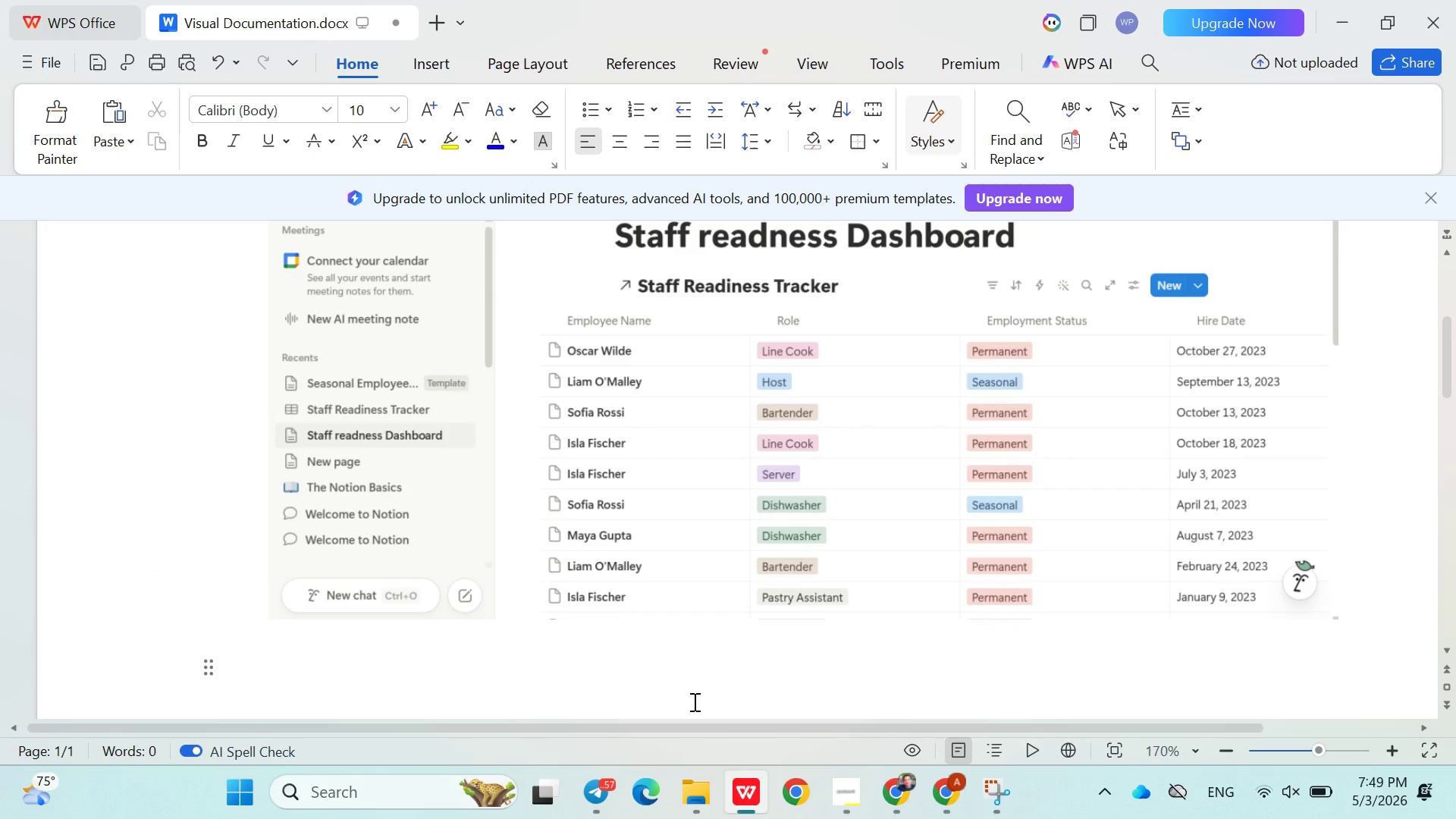 
left_click([748, 783])
 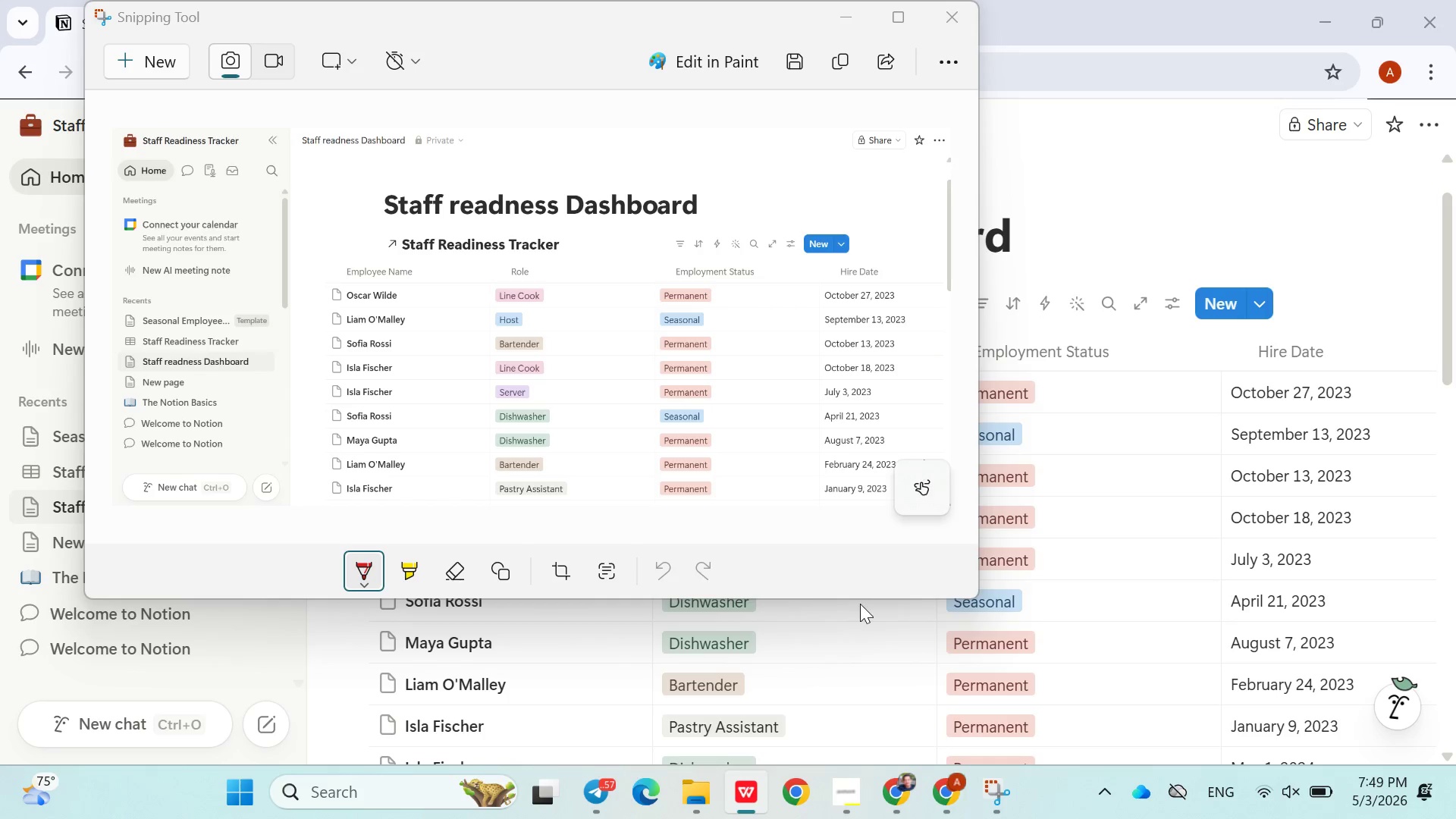 
left_click([735, 783])
 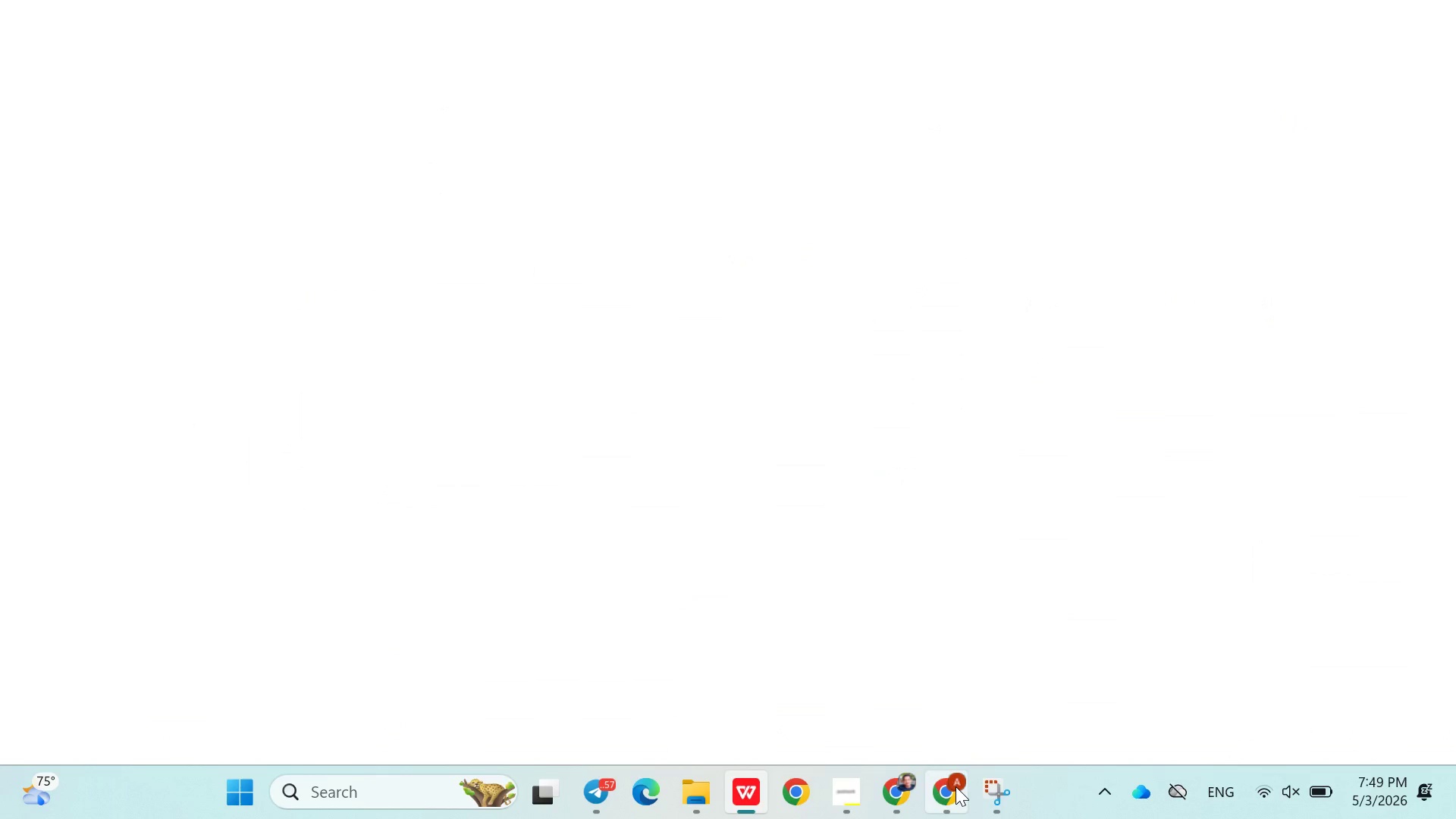 
left_click([956, 786])
 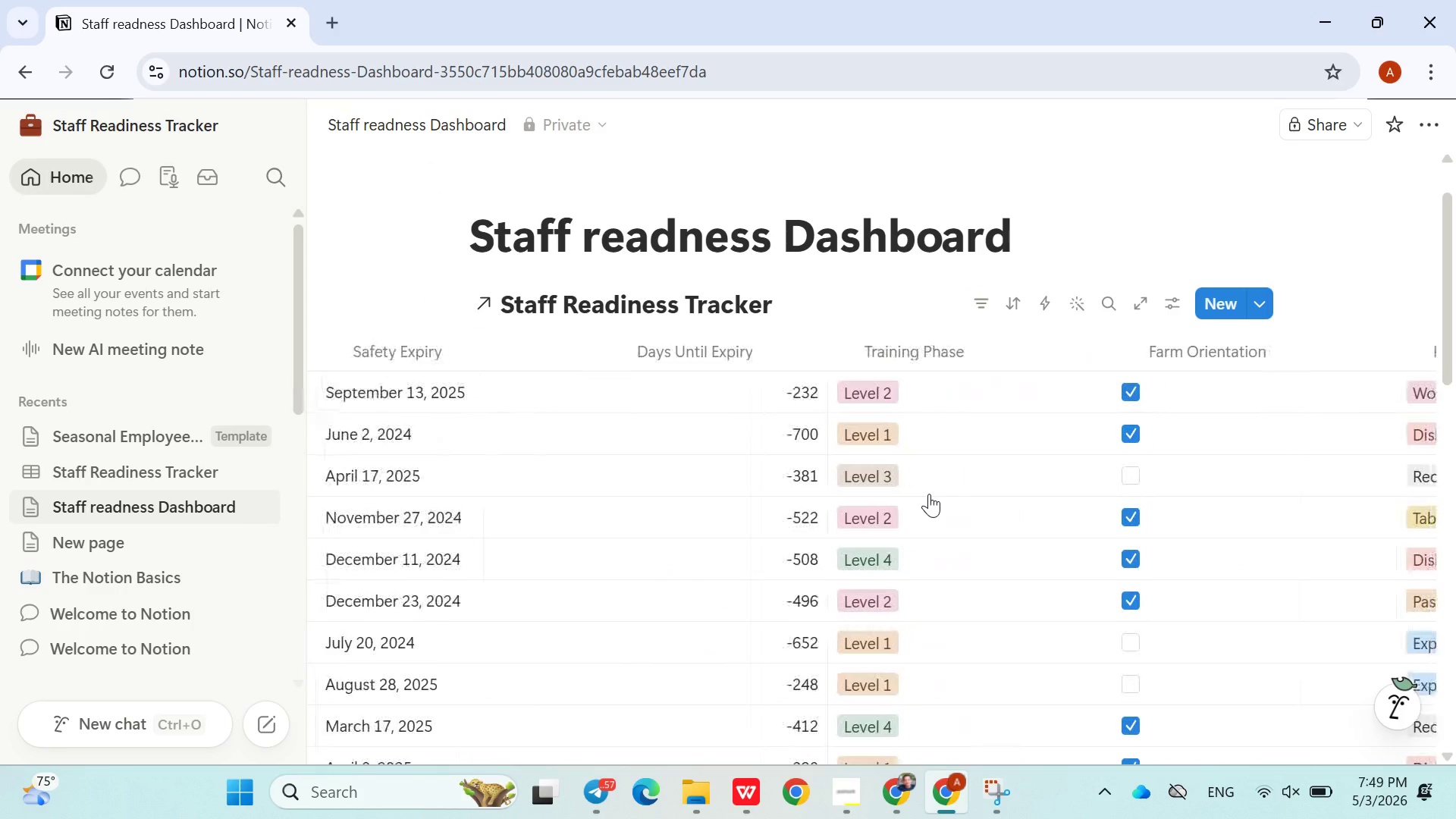 
wait(7.24)
 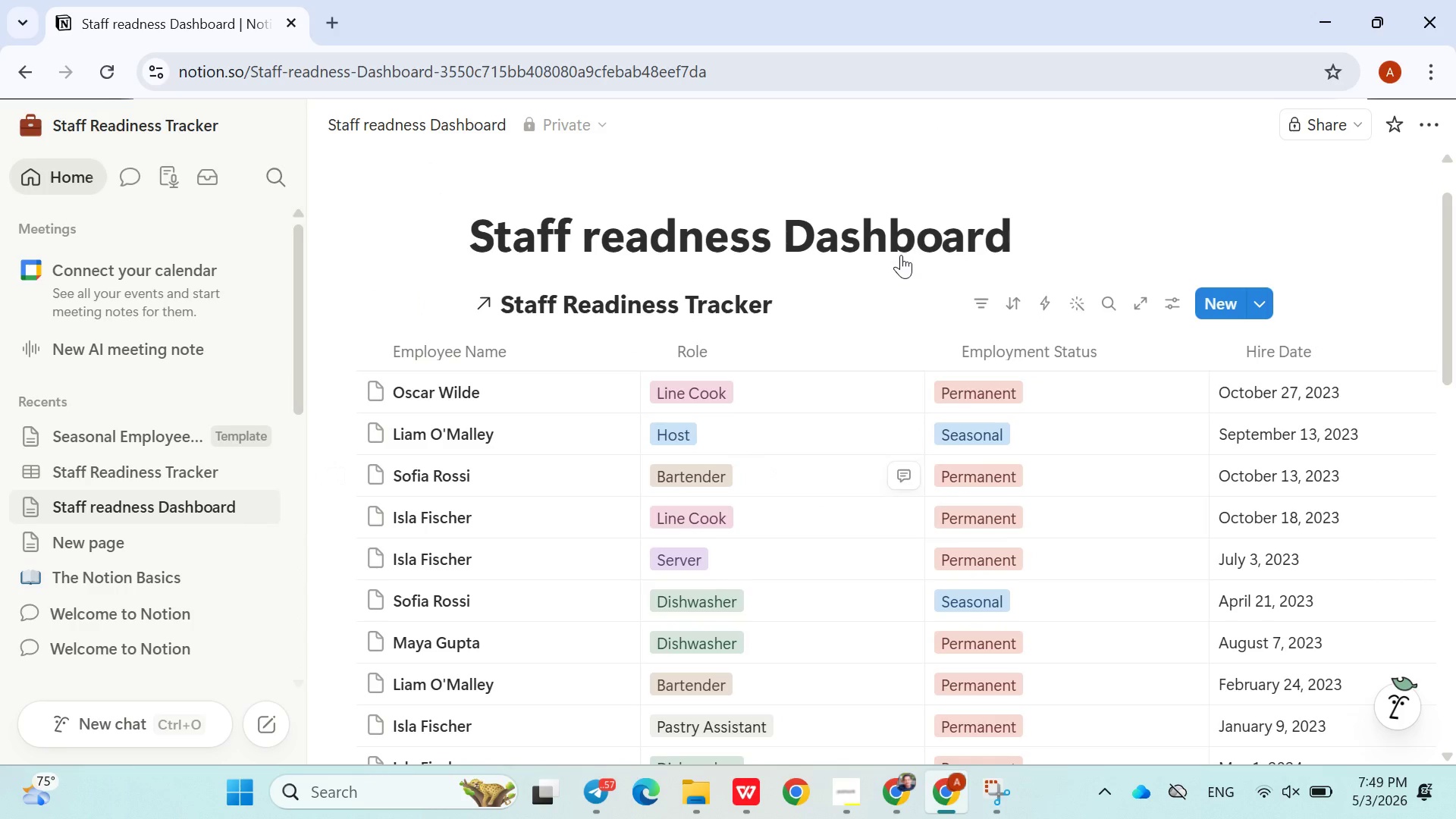 
mouse_move([993, 760])
 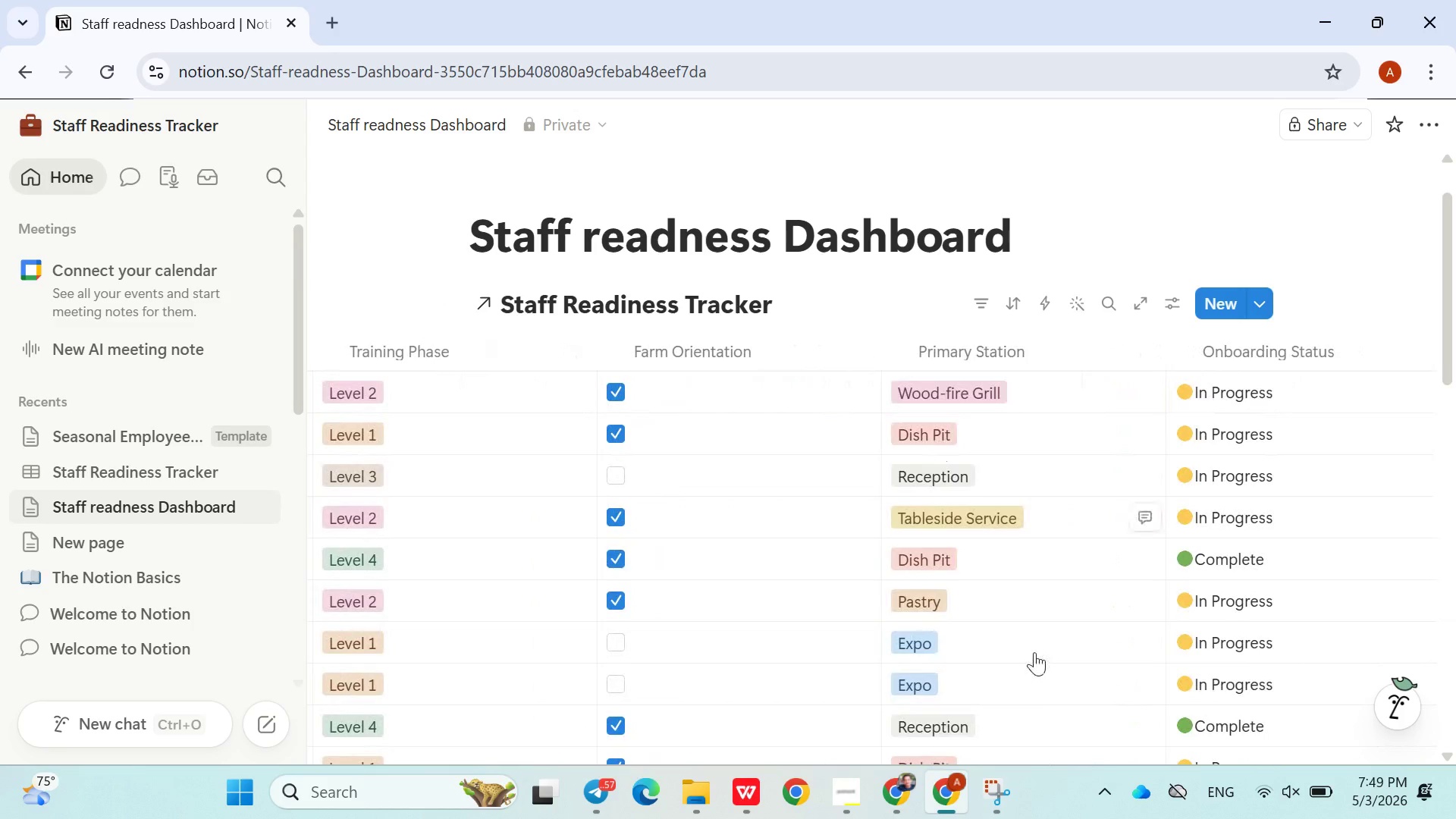 
left_click([1009, 783])
 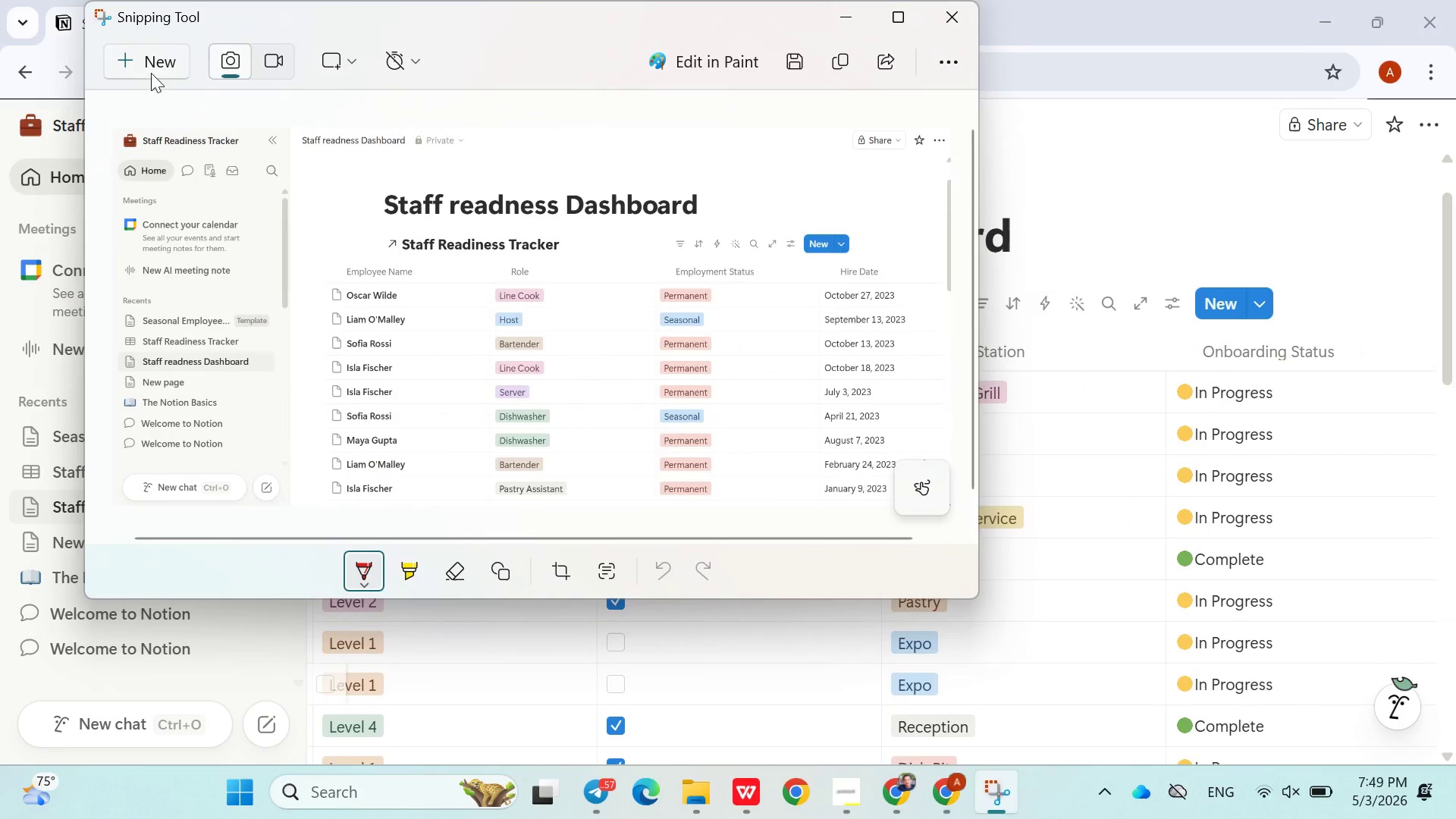 
left_click([147, 66])
 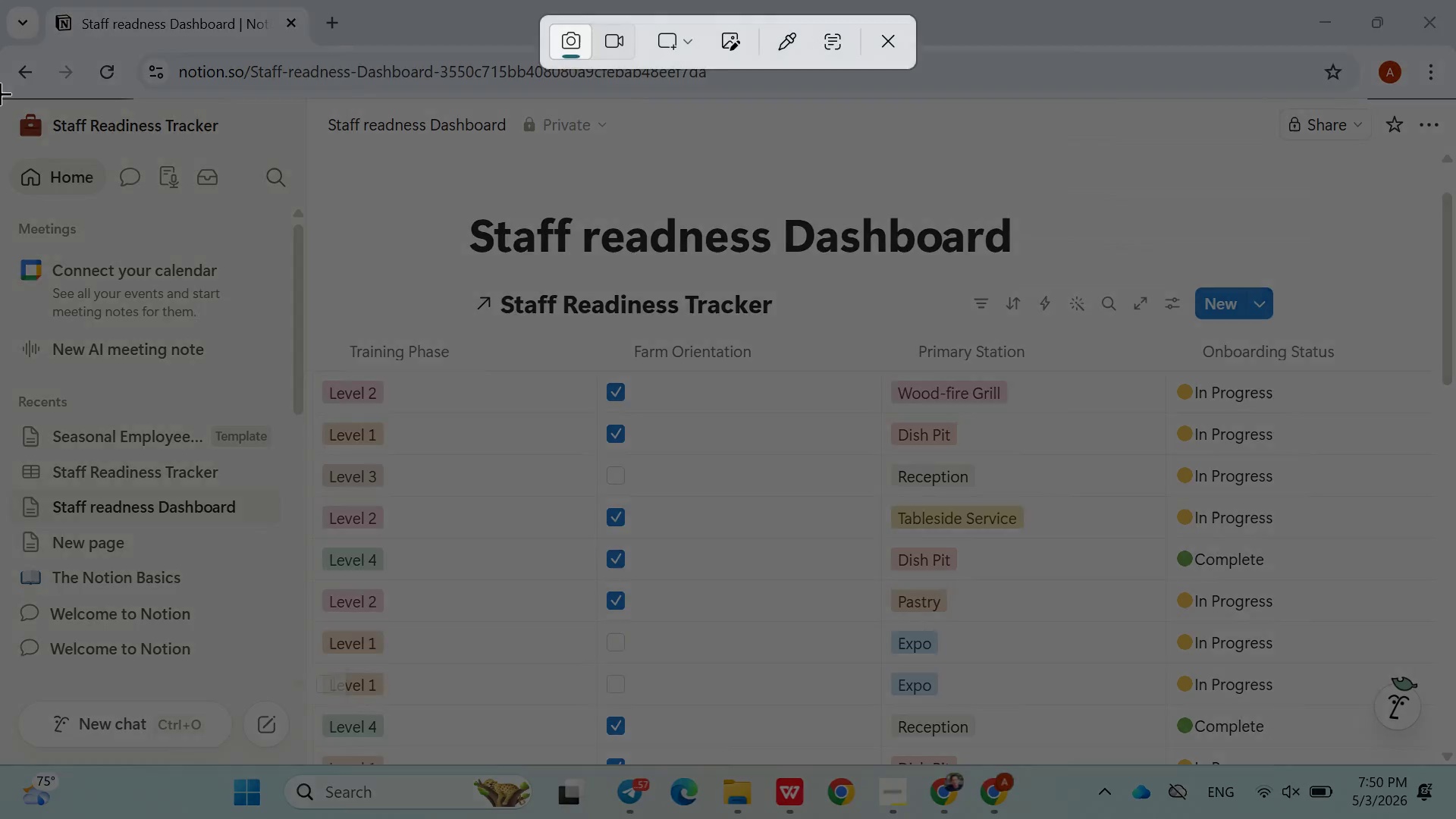 
left_click_drag(start_coordinate=[0, 93], to_coordinate=[1440, 754])
 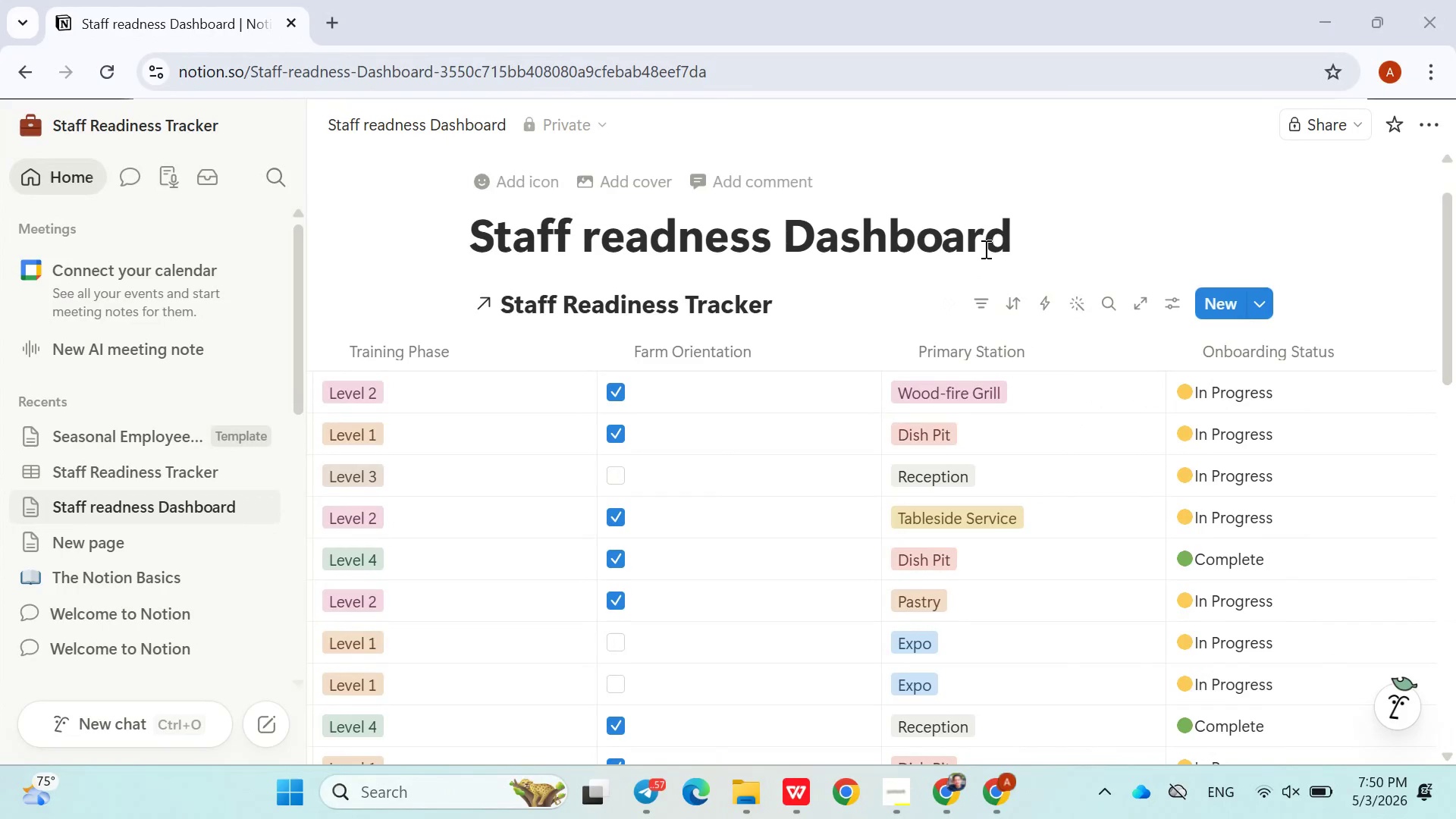 
mouse_move([950, 636])
 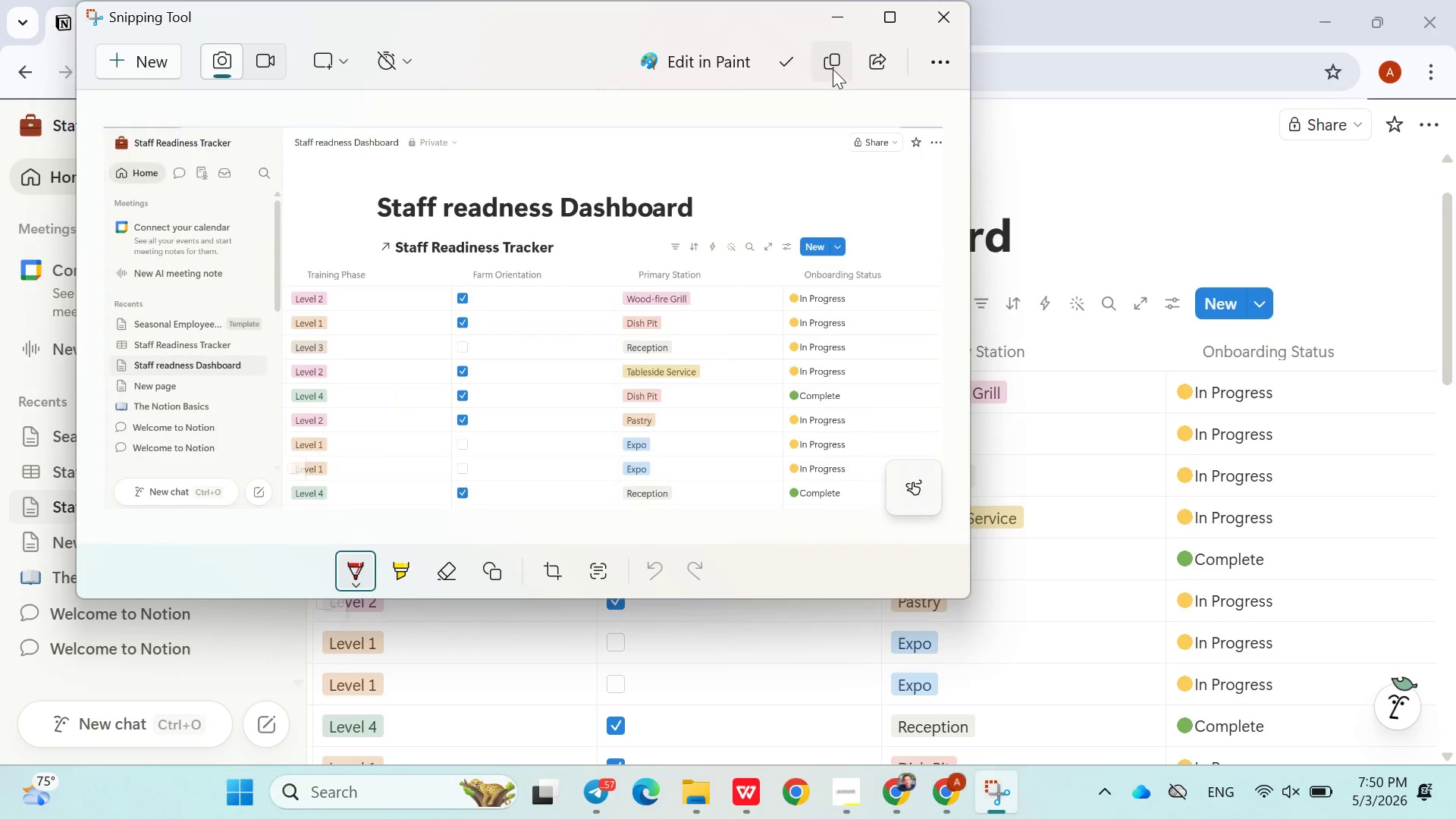 
left_click([832, 68])
 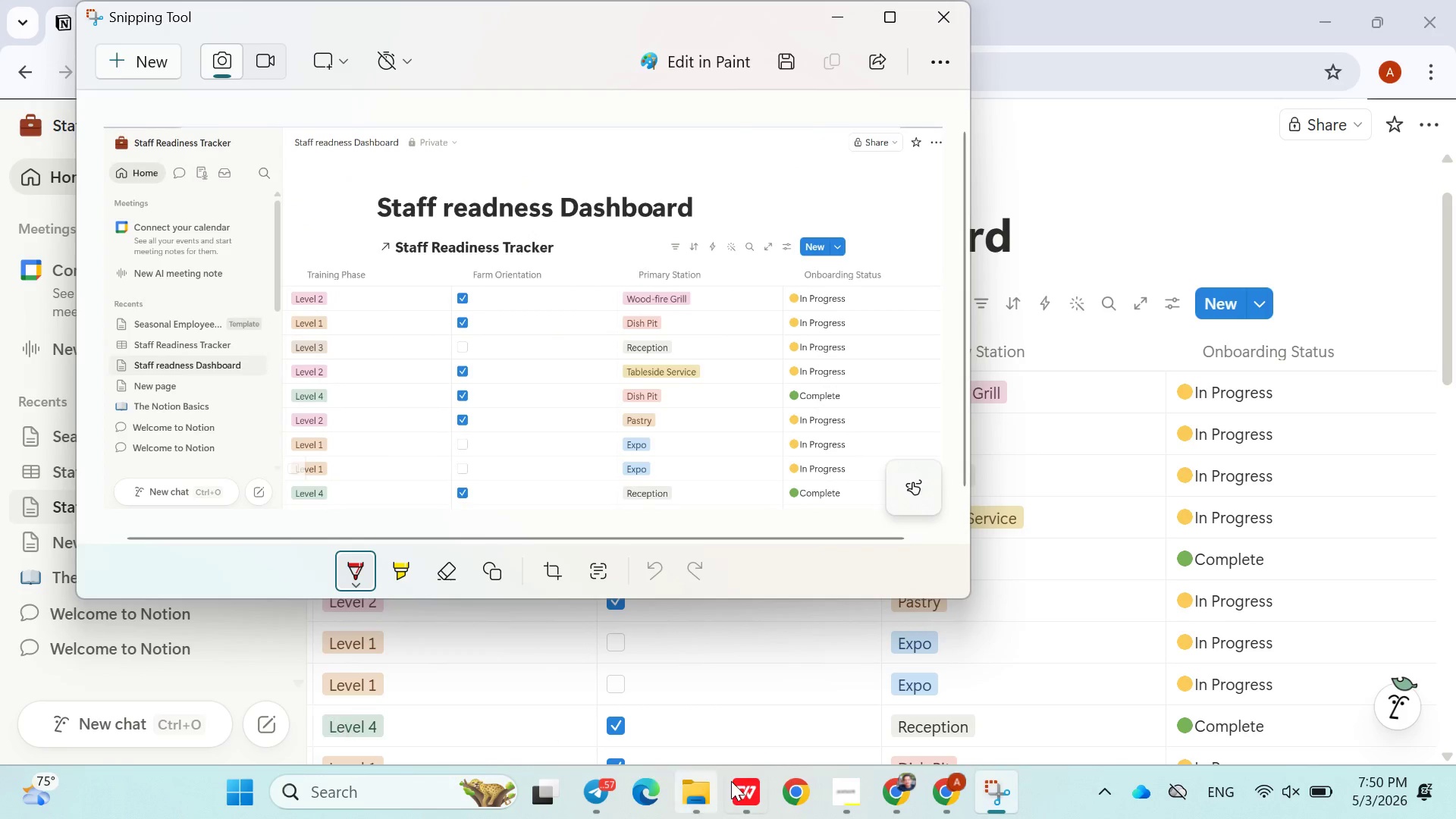 
left_click([743, 785])
 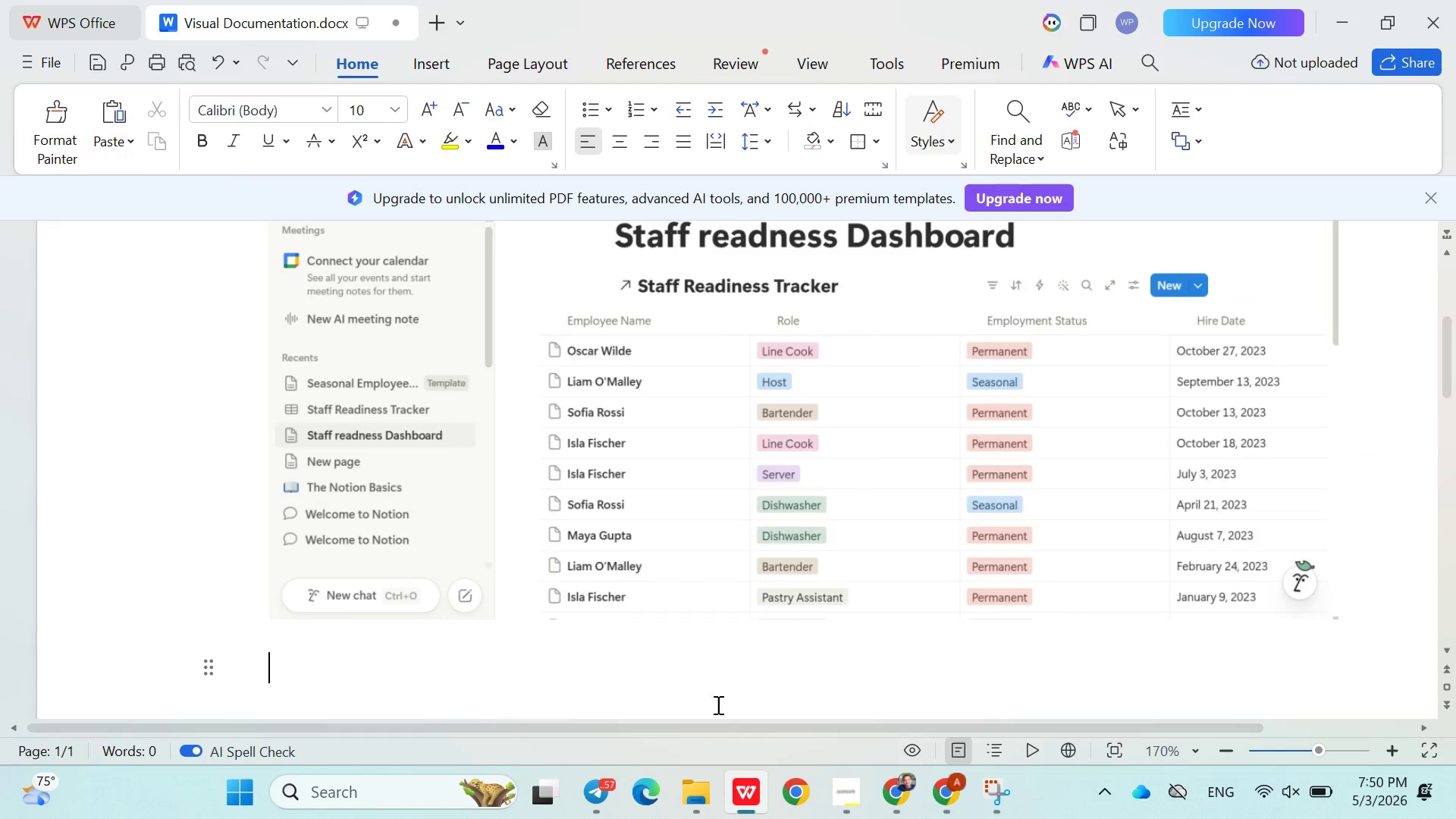 
key(Control+V)
 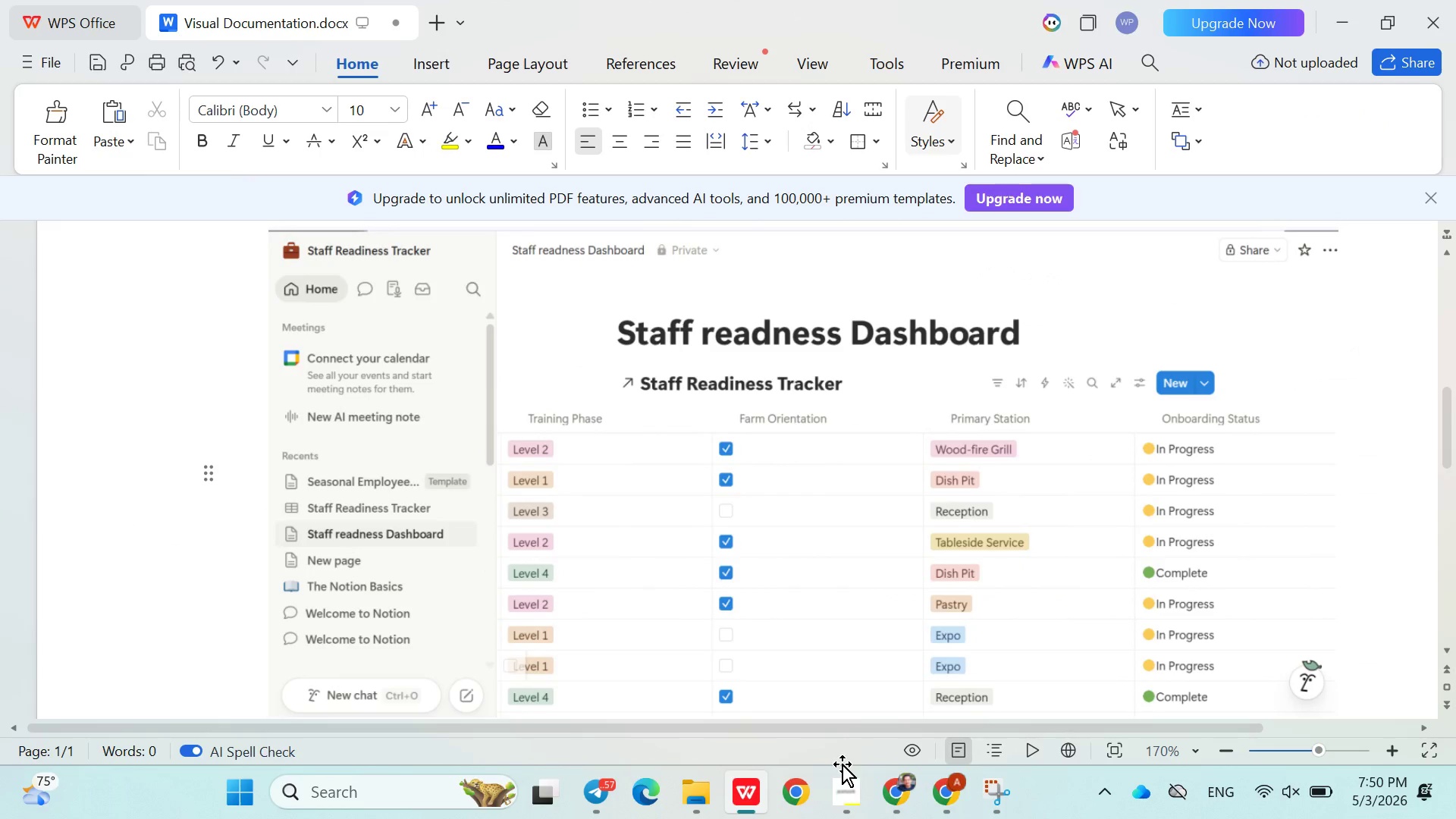 
left_click([846, 781])